 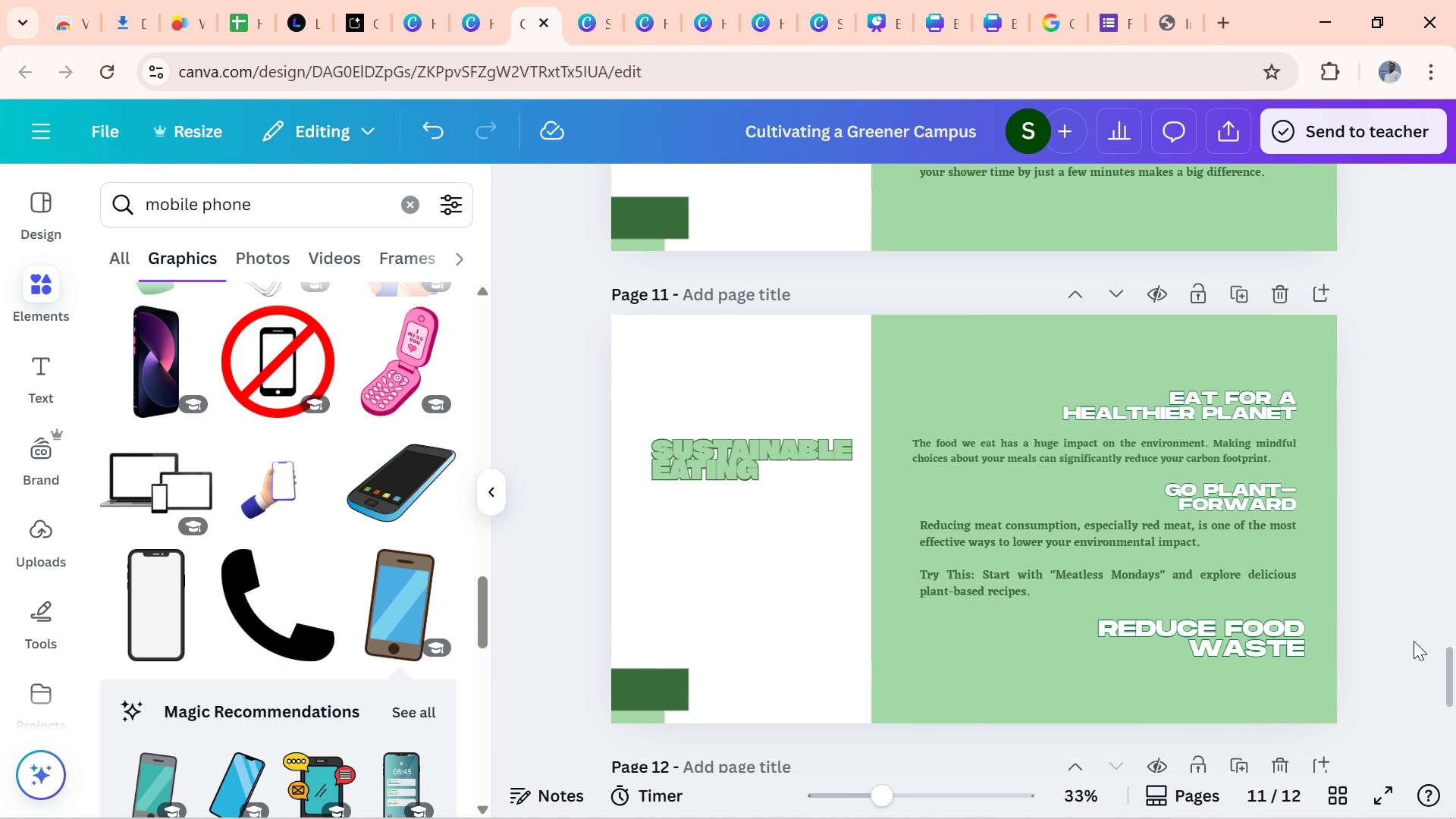 
left_click([1164, 706])
 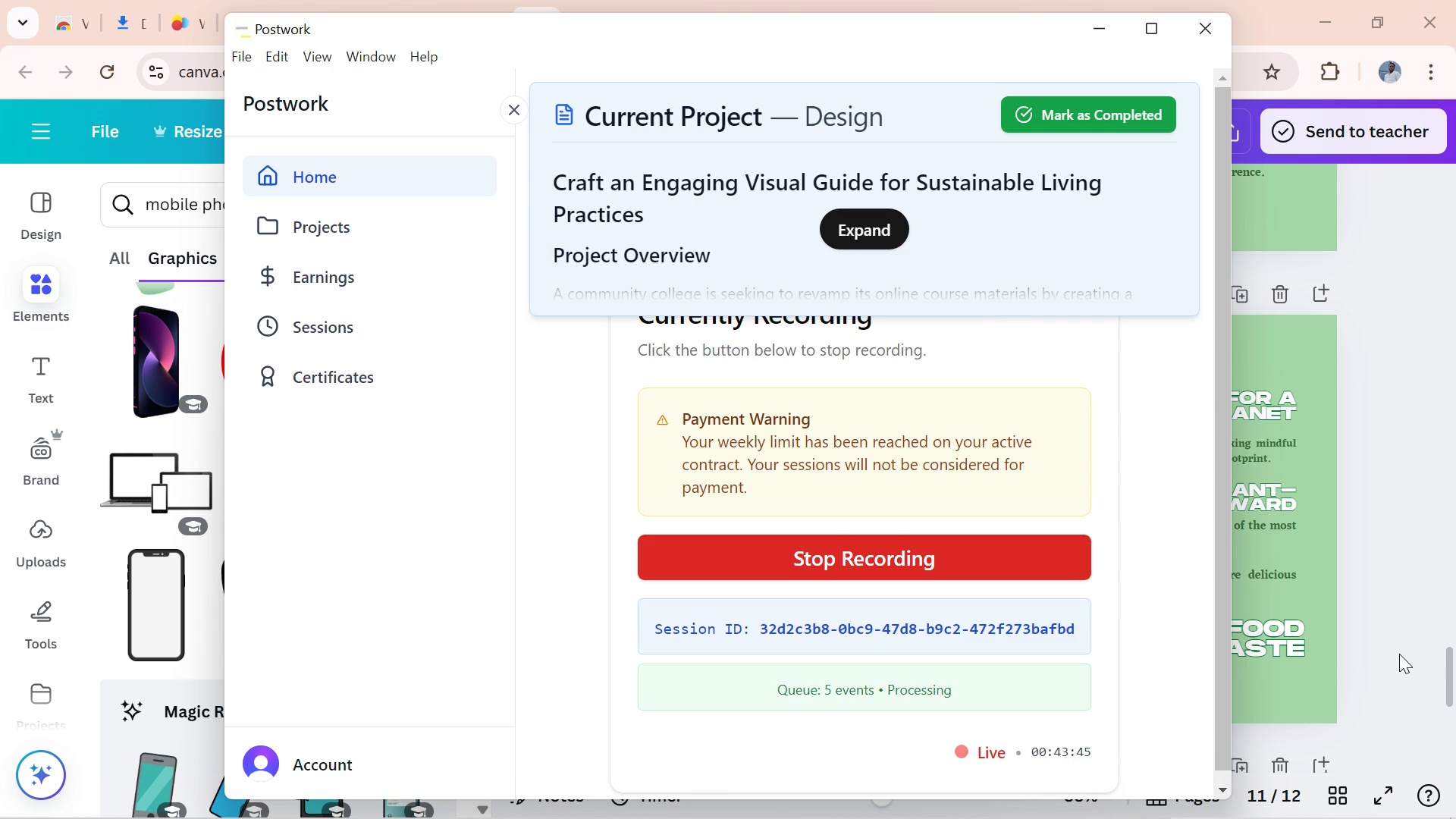 
left_click([1400, 653])
 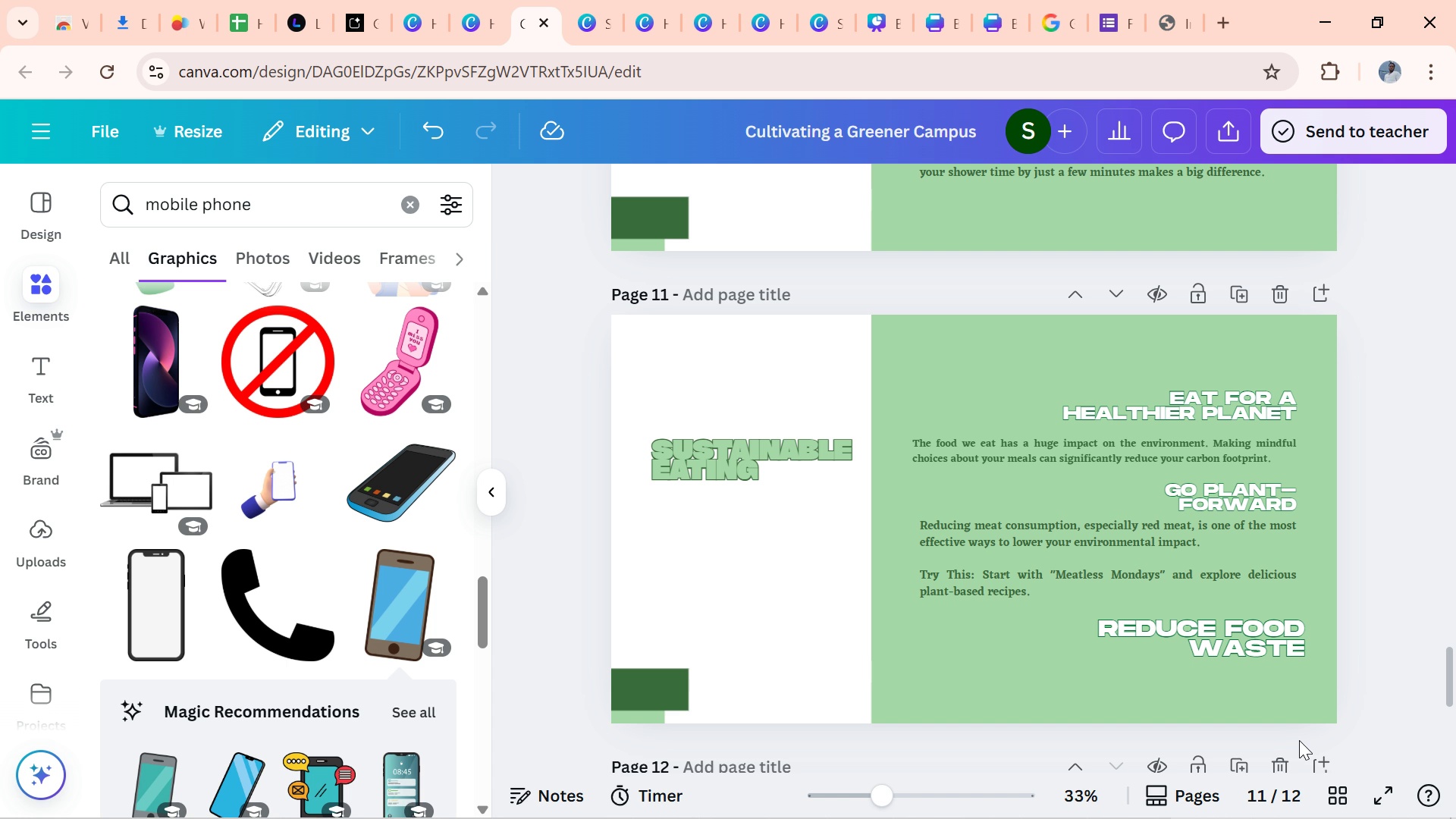 
wait(96.48)
 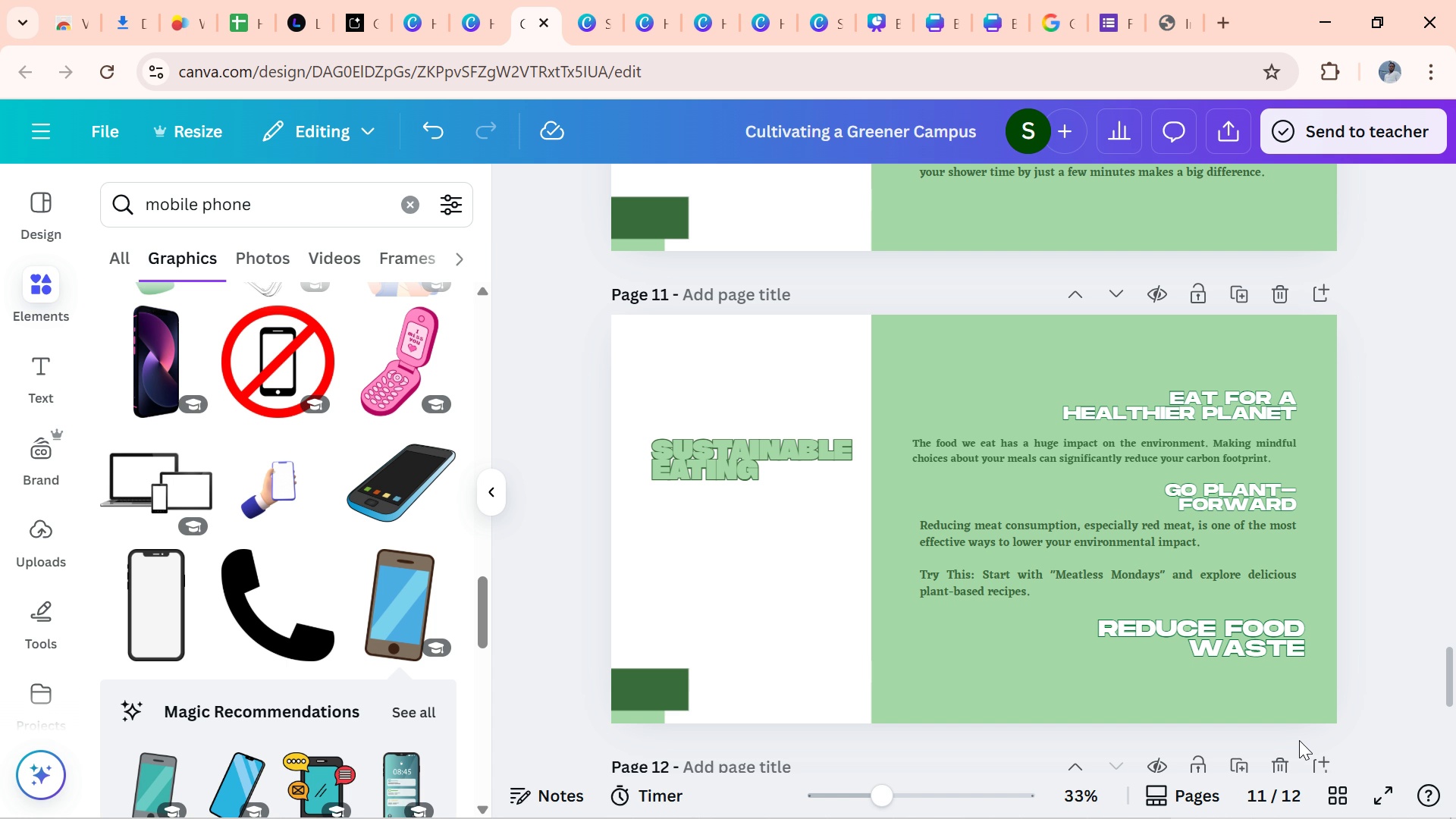 
left_click([598, 799])